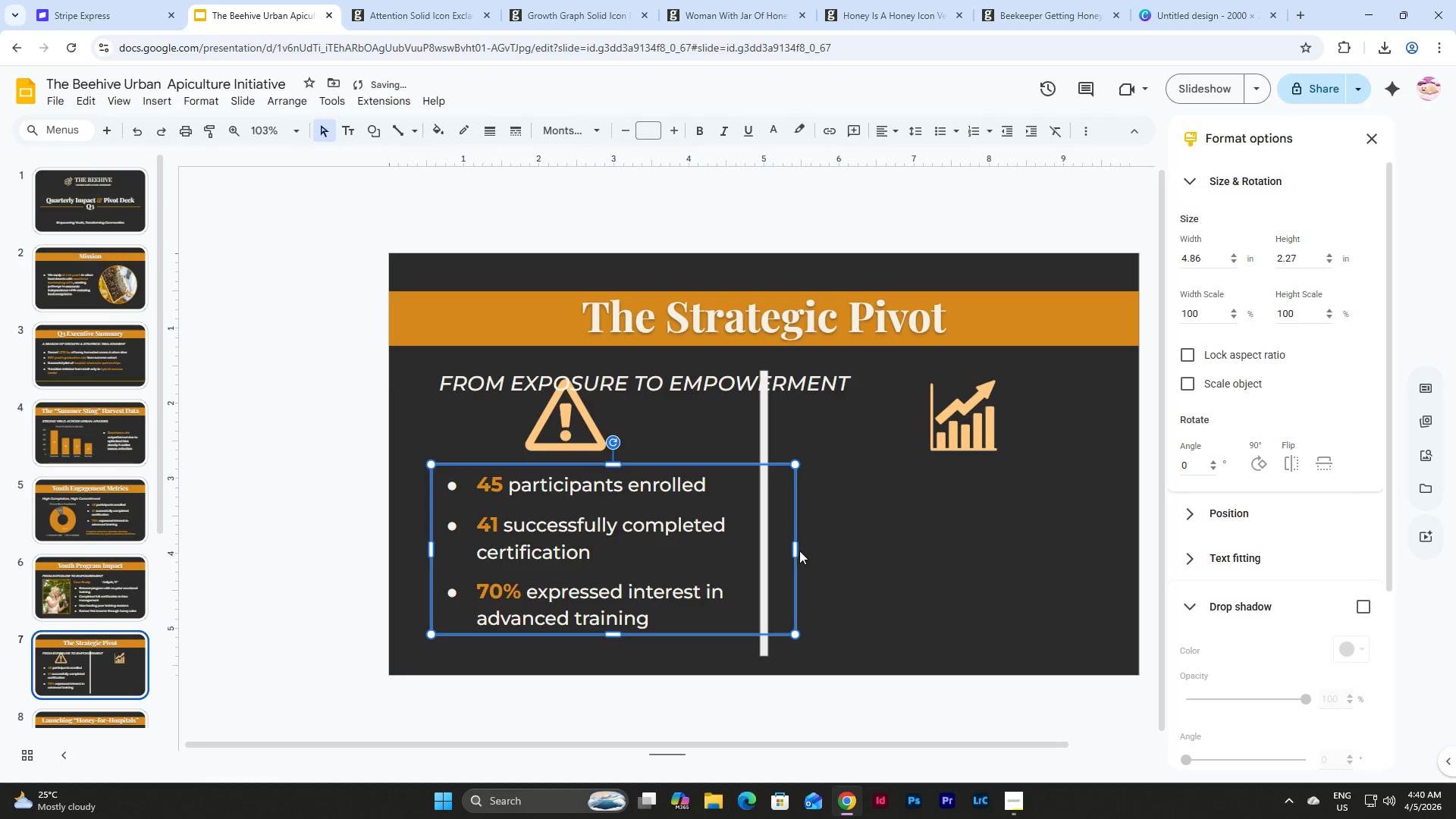 
left_click_drag(start_coordinate=[795, 548], to_coordinate=[757, 548])